 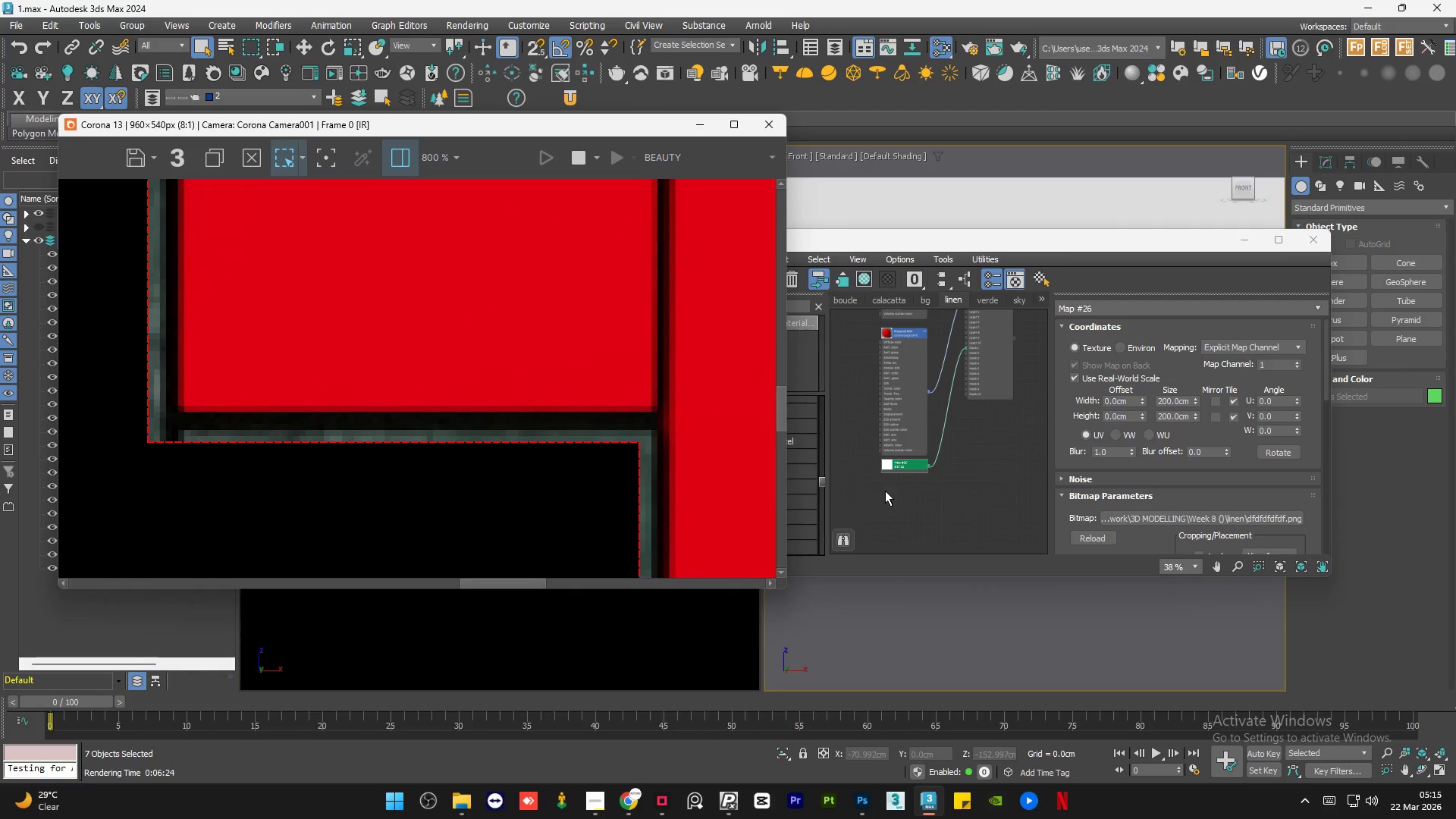 
left_click([885, 491])
 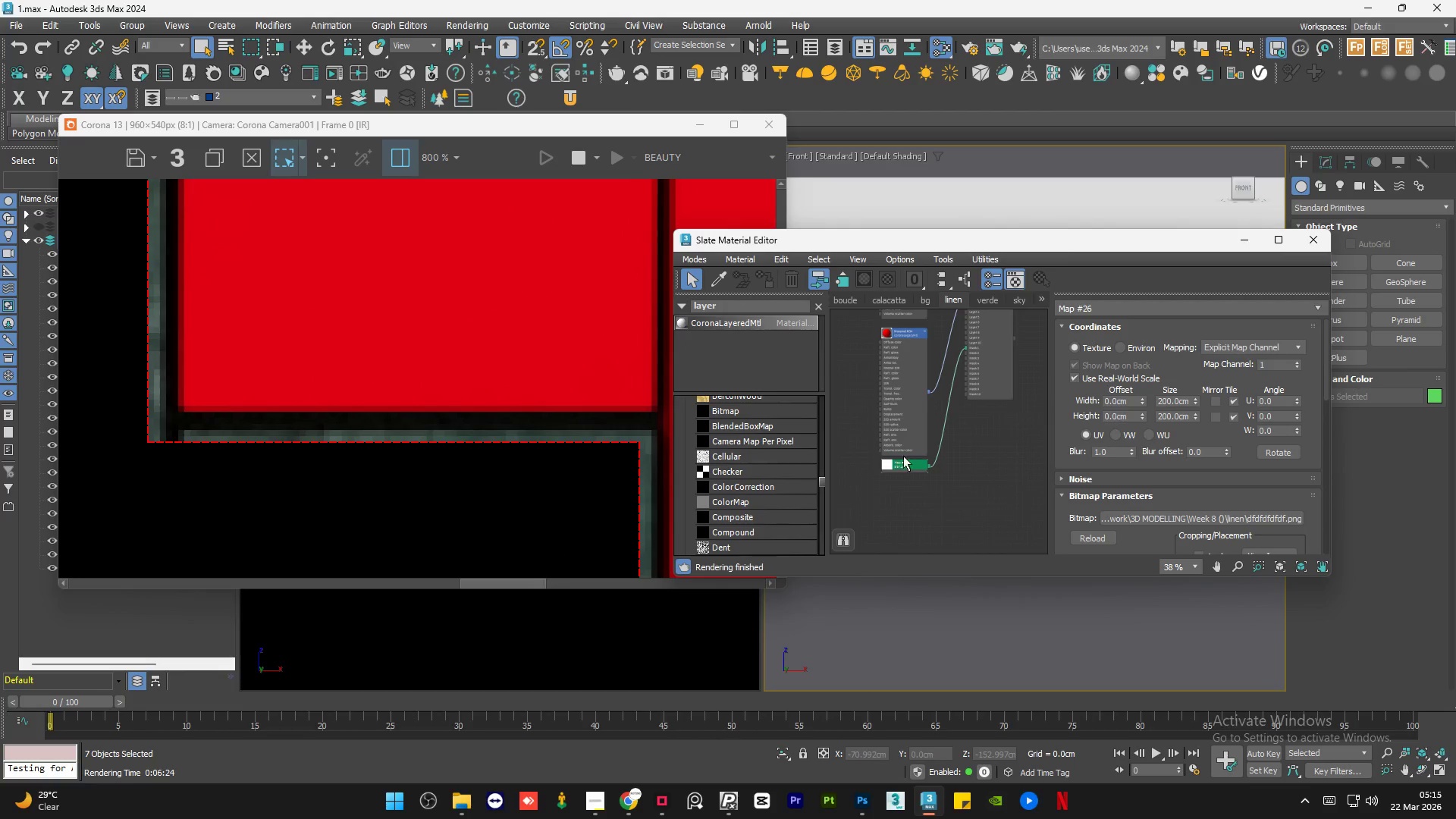 
double_click([900, 464])
 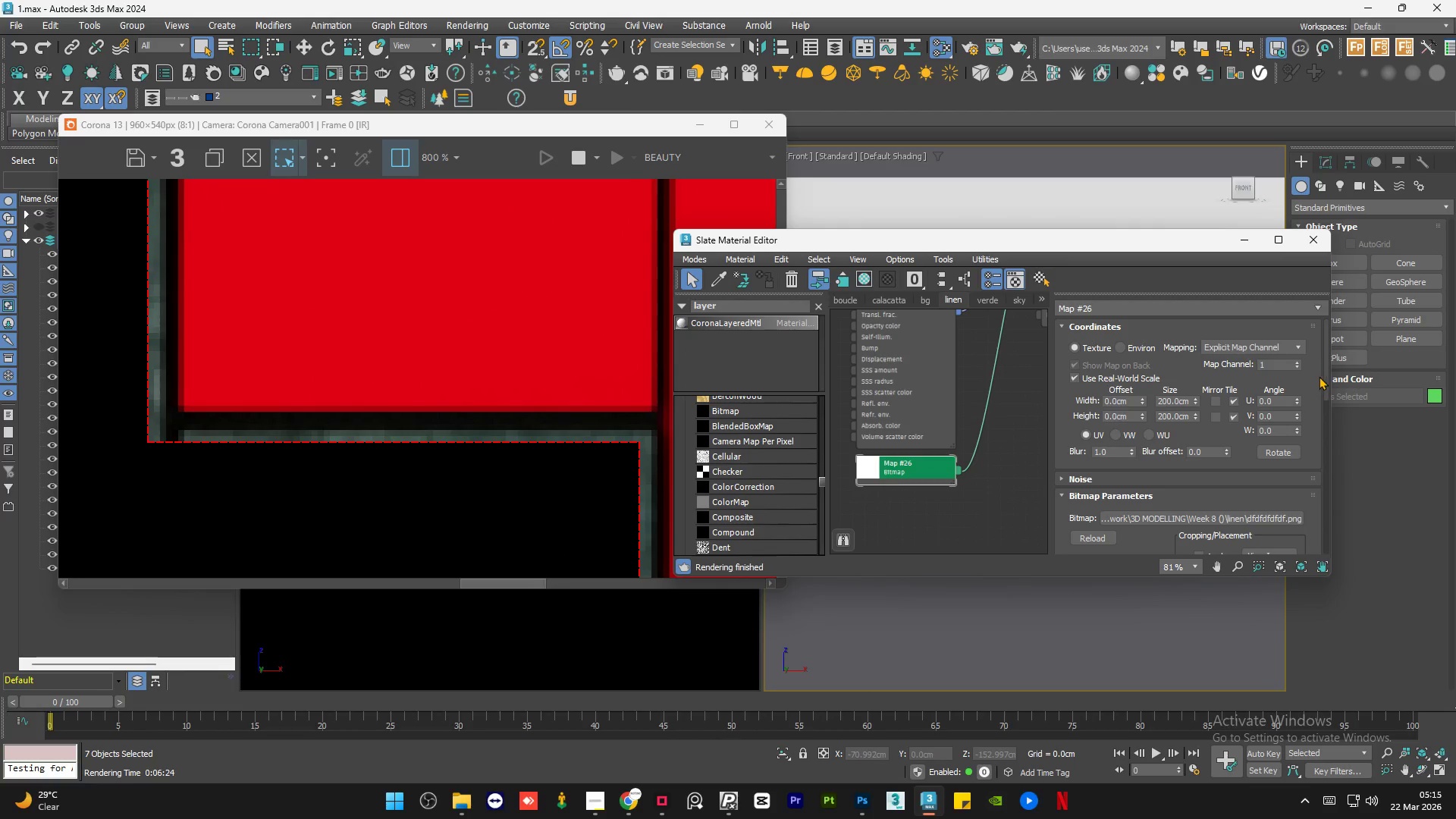 
scroll: coordinate [886, 457], scroll_direction: down, amount: 3.0
 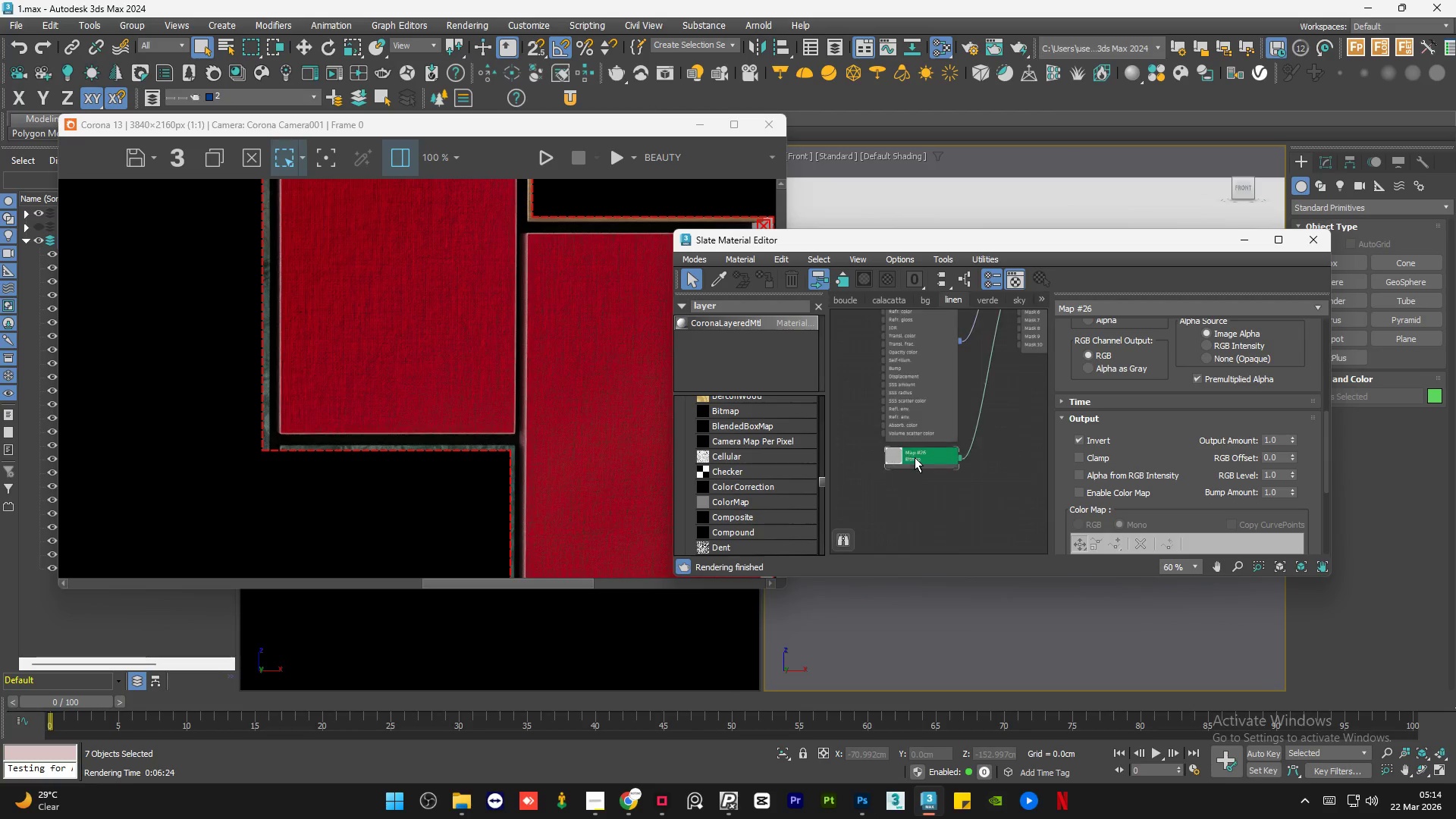 
scroll: coordinate [915, 457], scroll_direction: up, amount: 2.0
 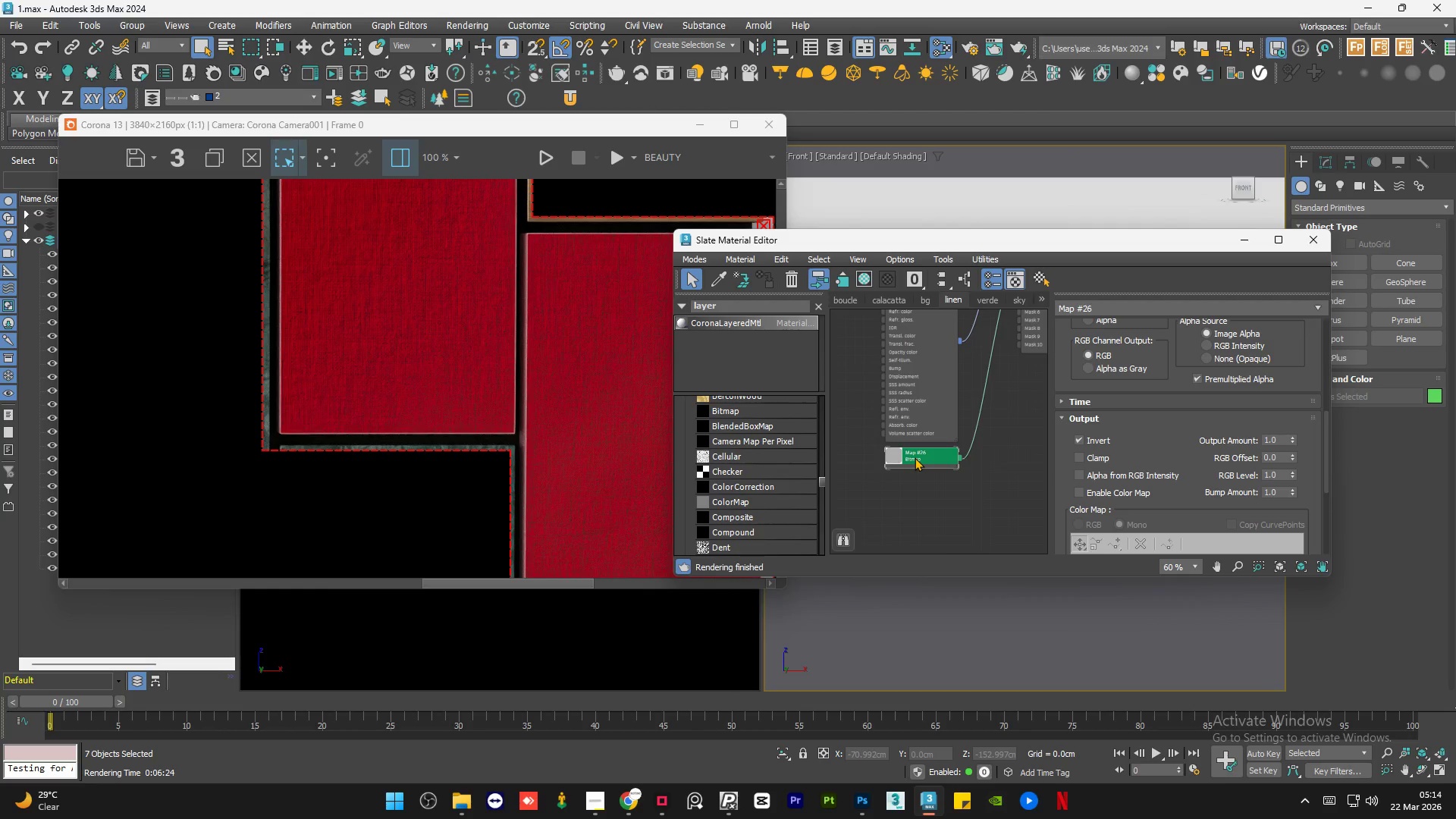 
left_click_drag(start_coordinate=[1327, 373], to_coordinate=[1339, 468])
 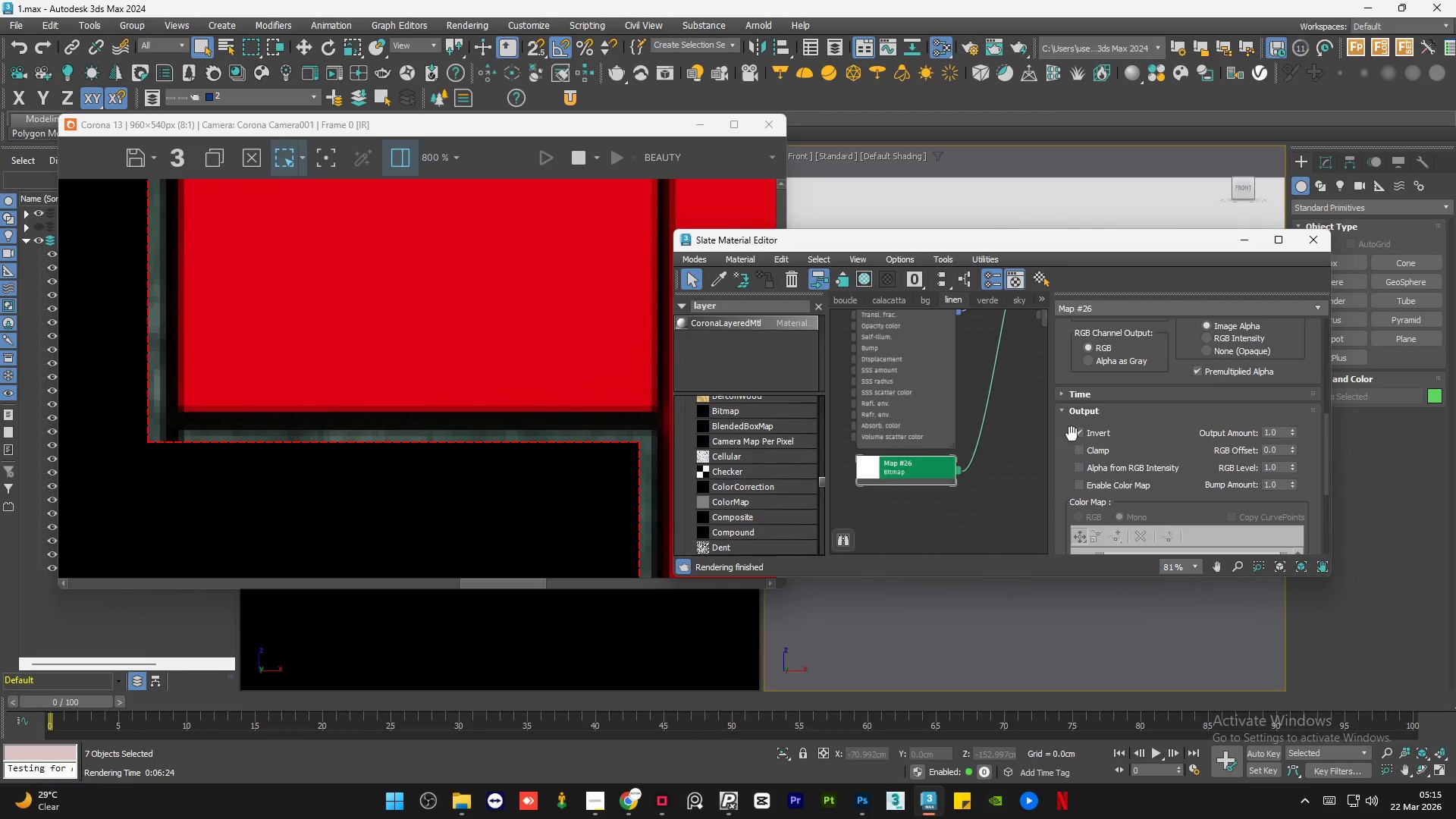 
left_click([1084, 433])
 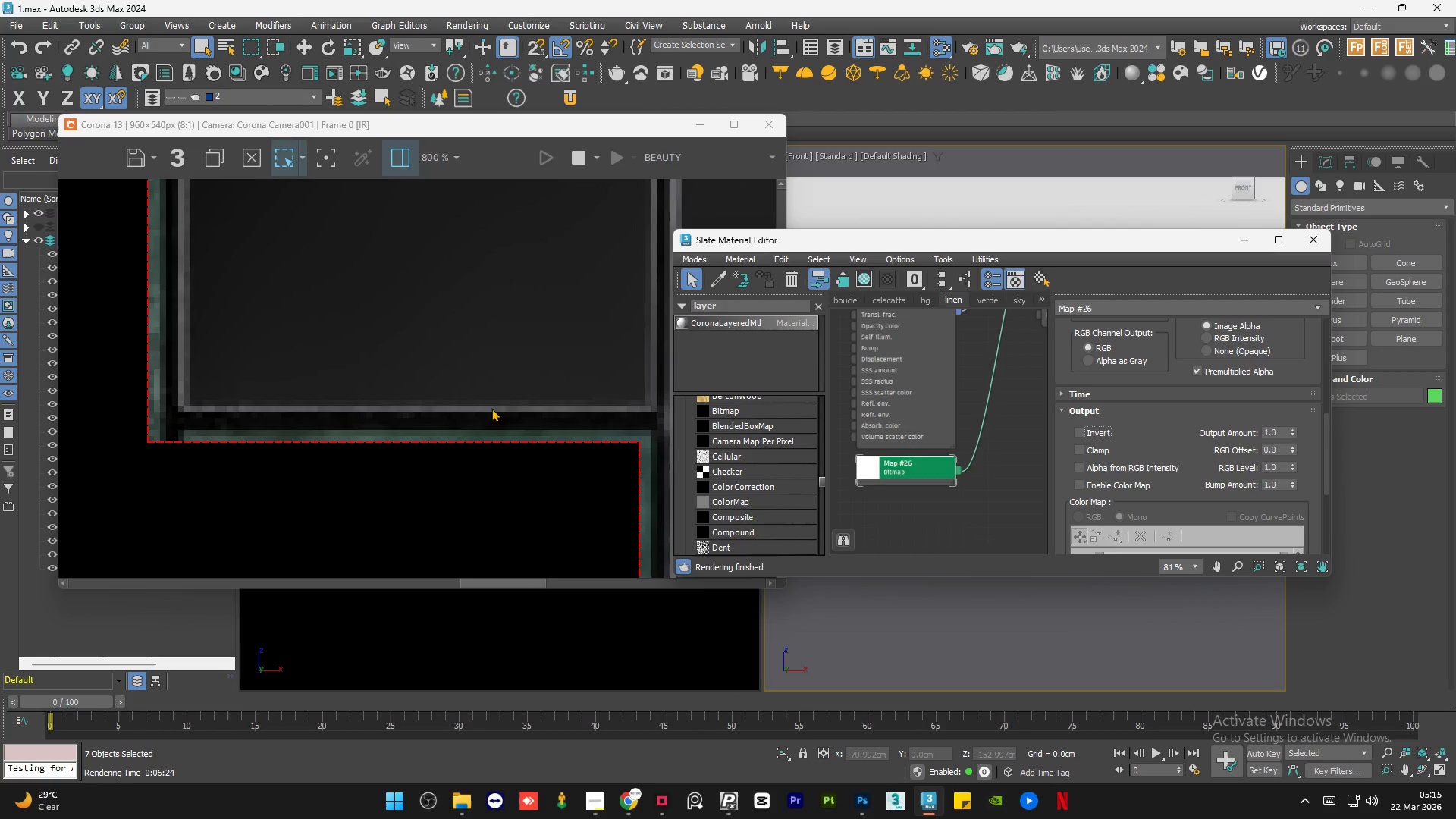 
left_click([579, 162])
 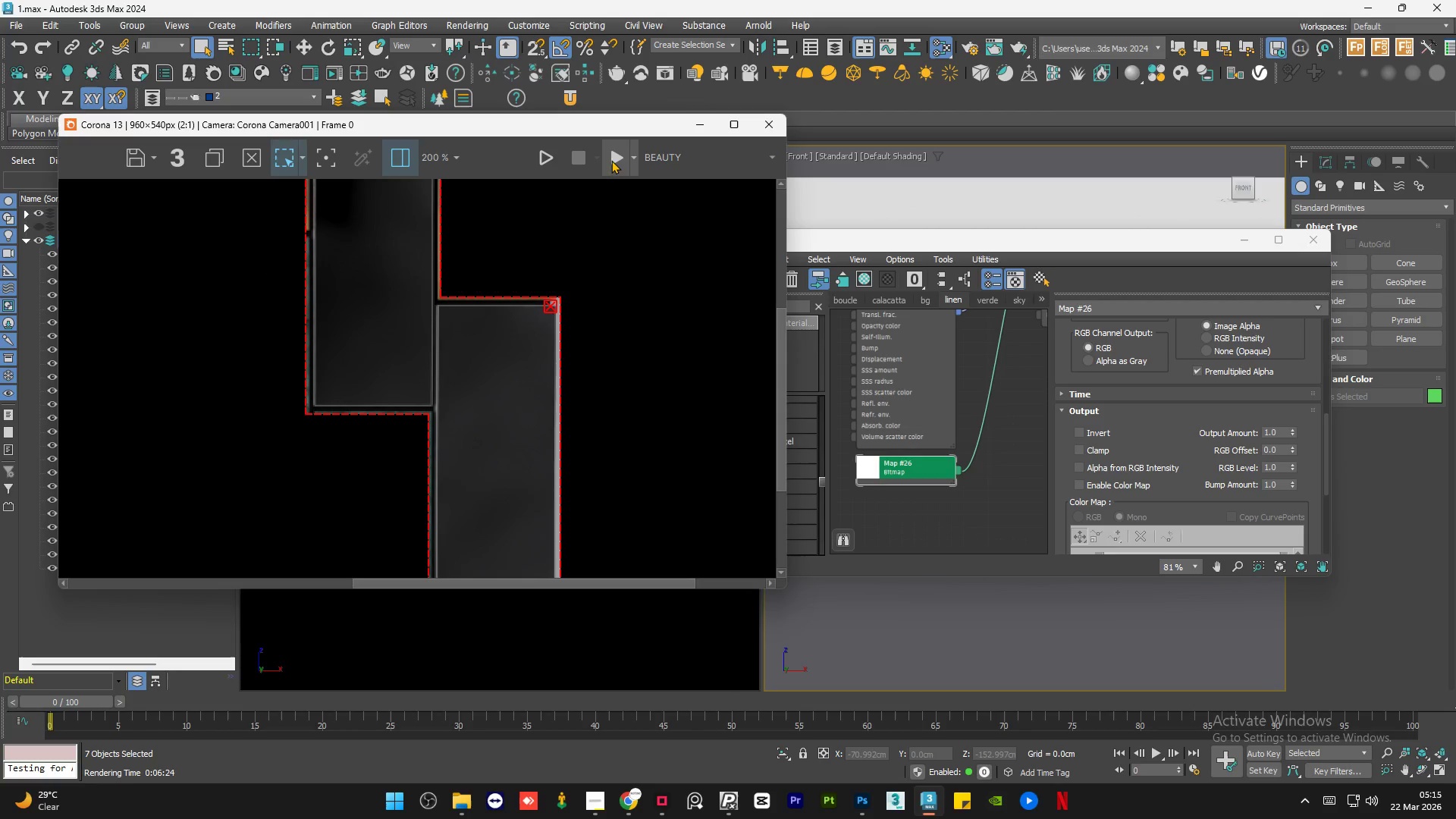 
left_click([617, 158])
 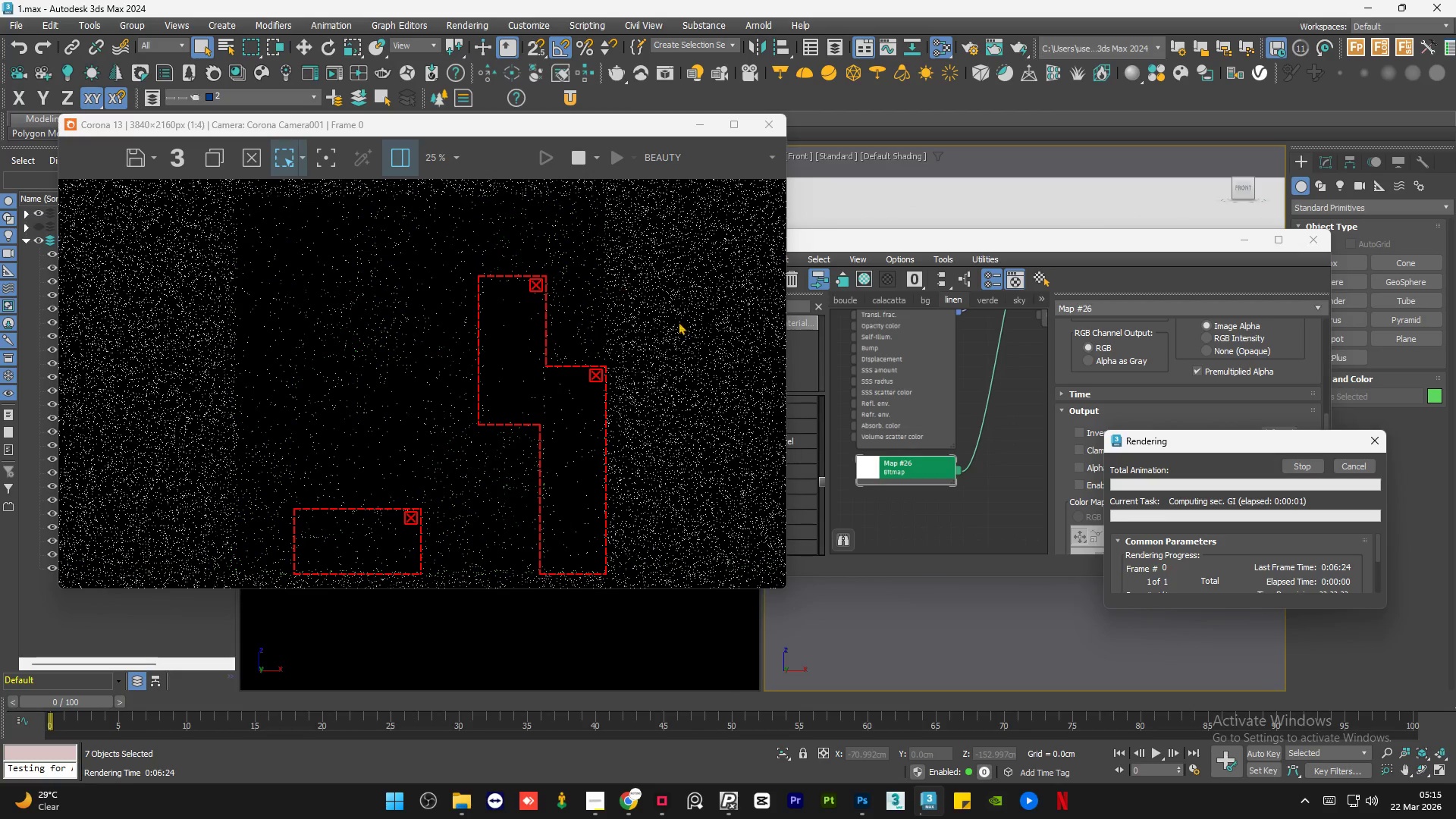 
left_click([896, 512])
 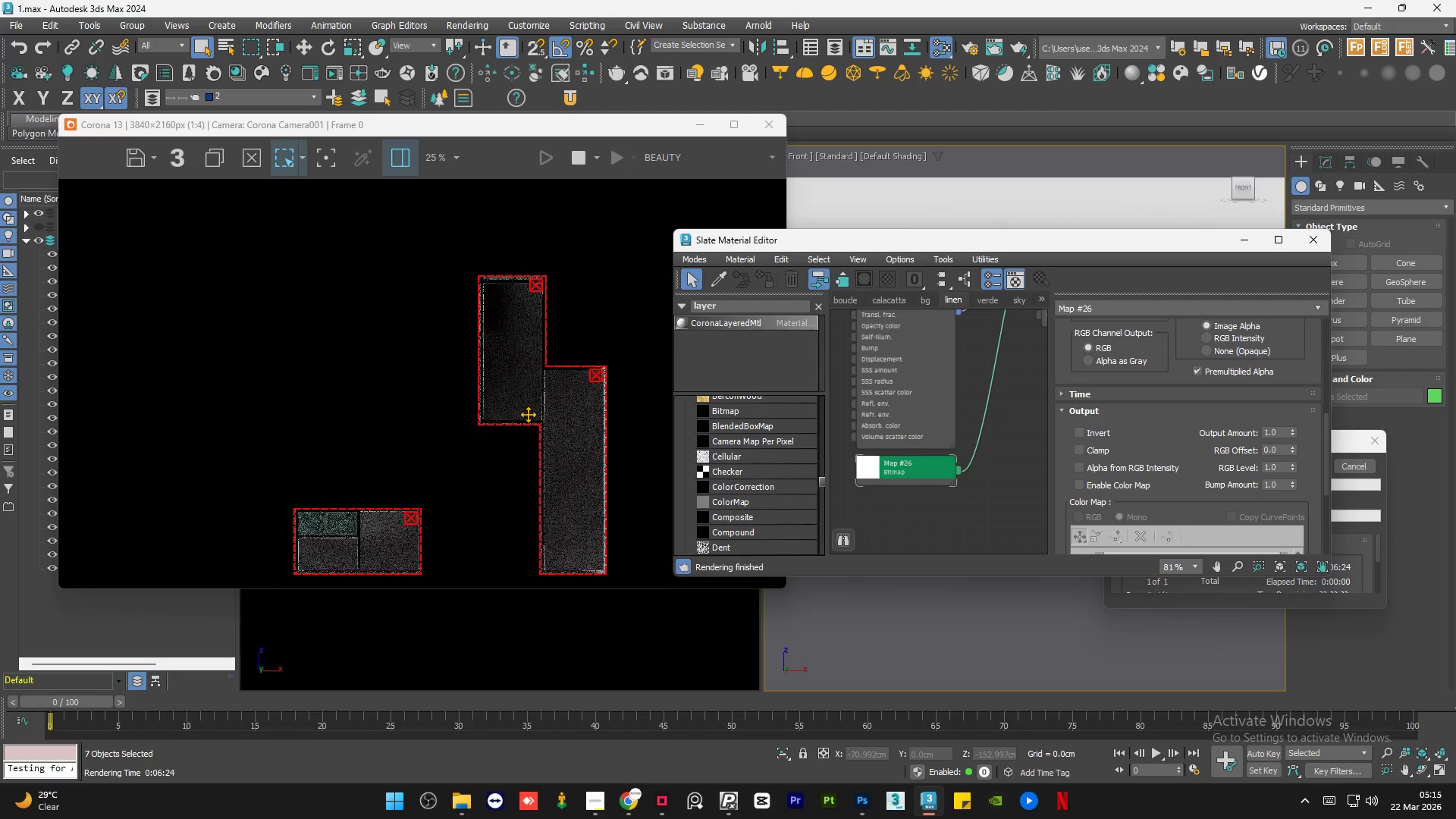 
scroll: coordinate [494, 466], scroll_direction: up, amount: 3.0
 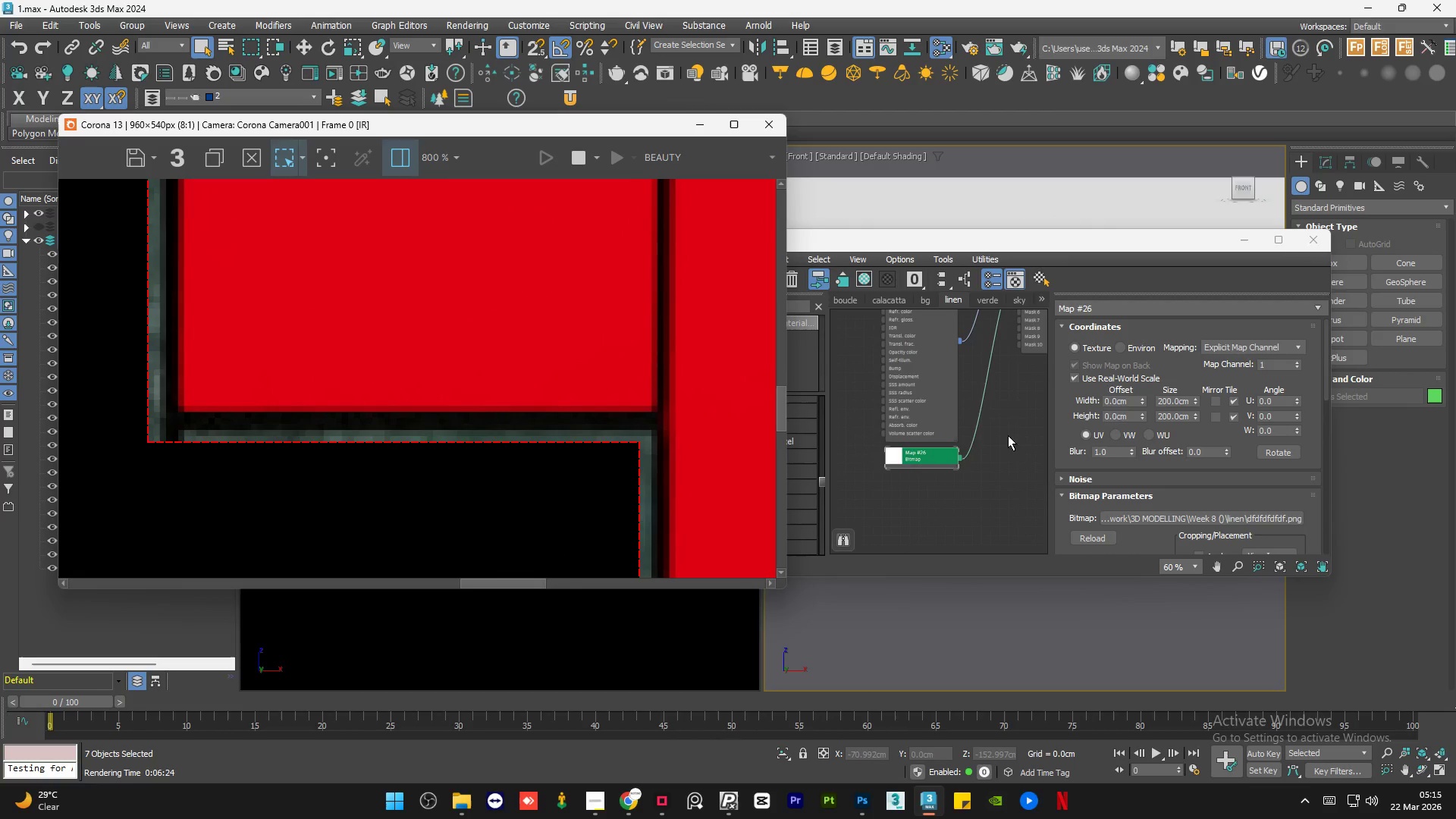 
scroll: coordinate [874, 482], scroll_direction: down, amount: 2.0
 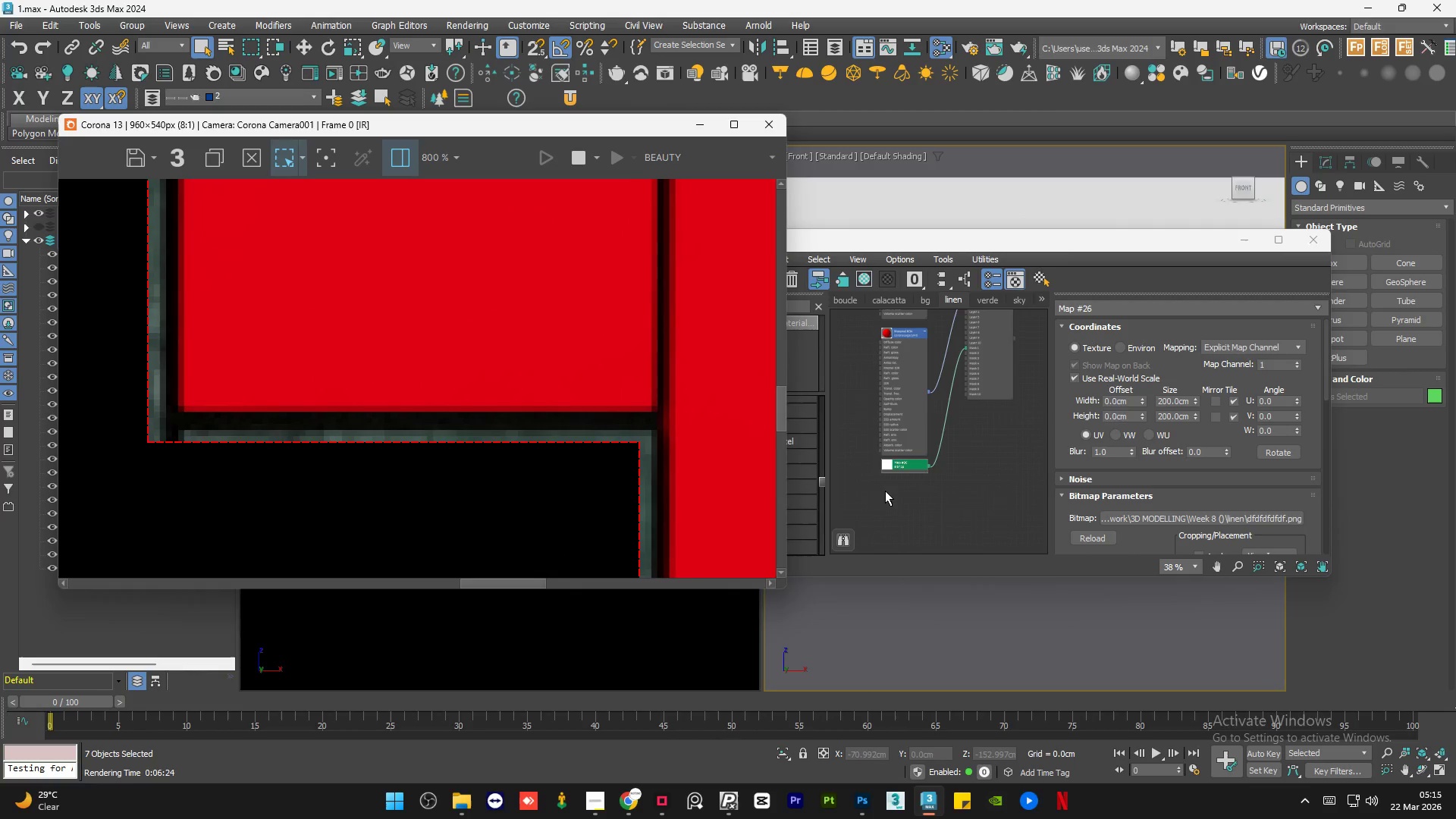 
scroll: coordinate [902, 463], scroll_direction: up, amount: 4.0
 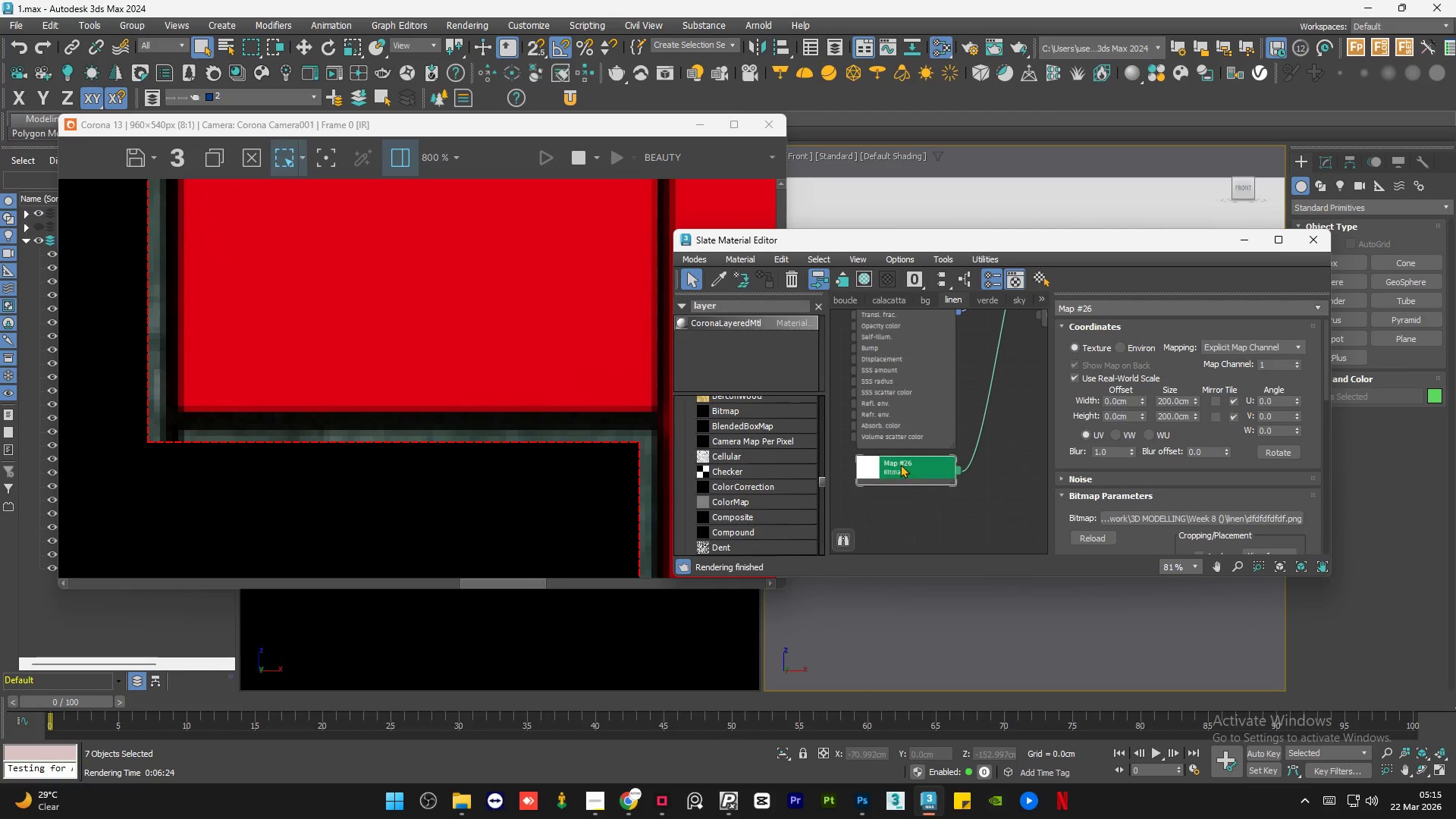 
wait(8.88)
 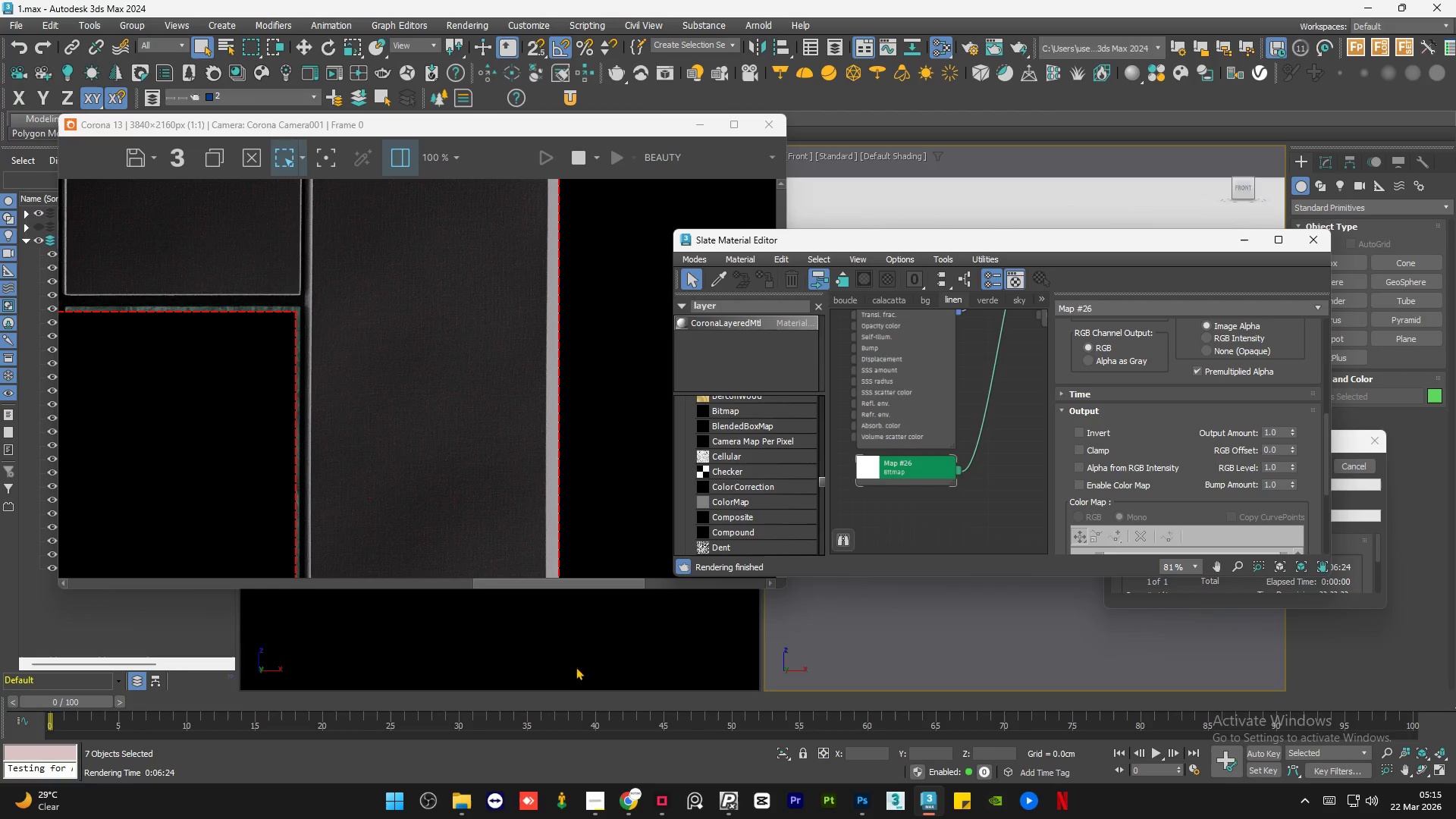 
left_click([626, 805])
 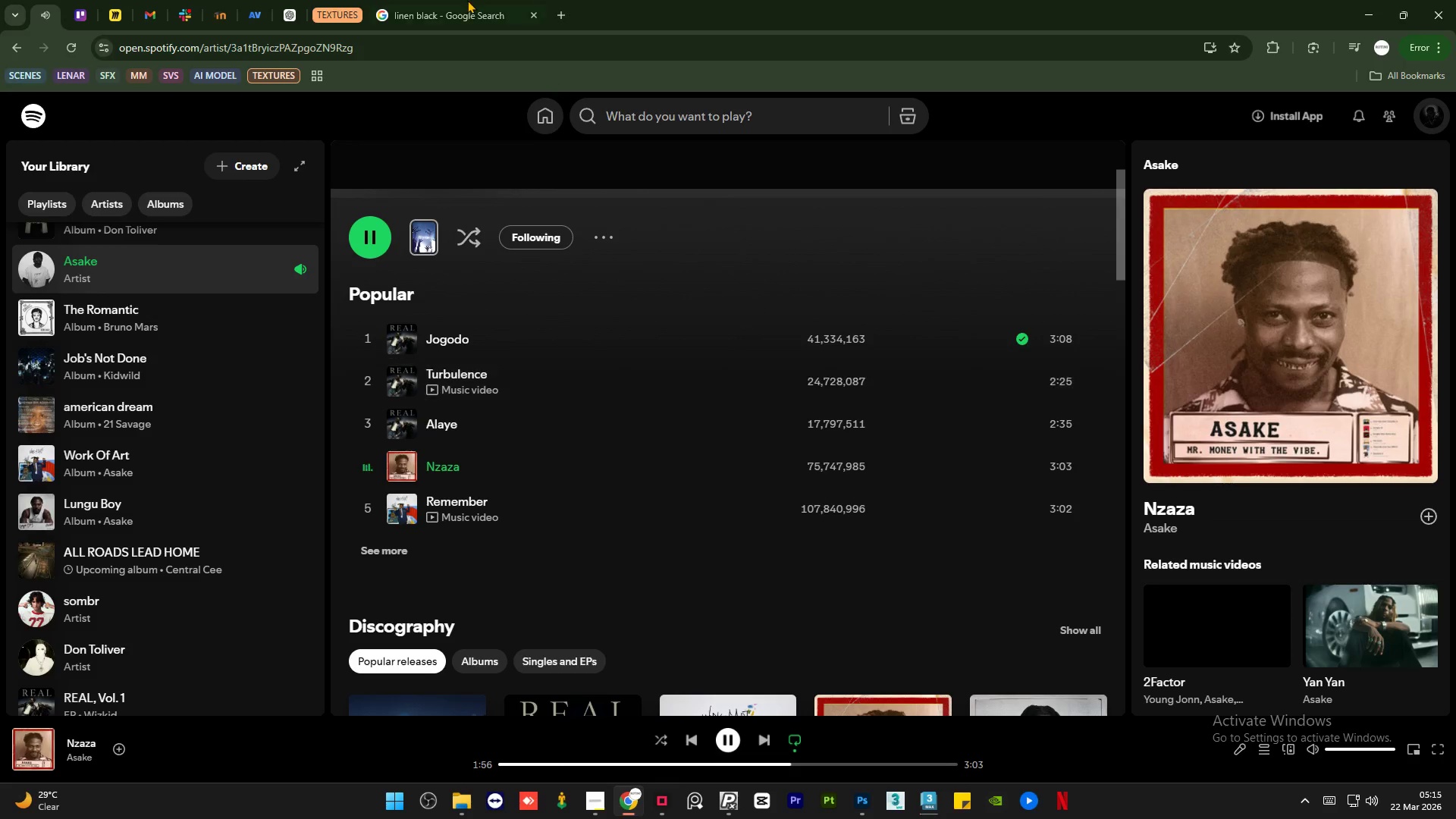 
left_click([459, 0])
 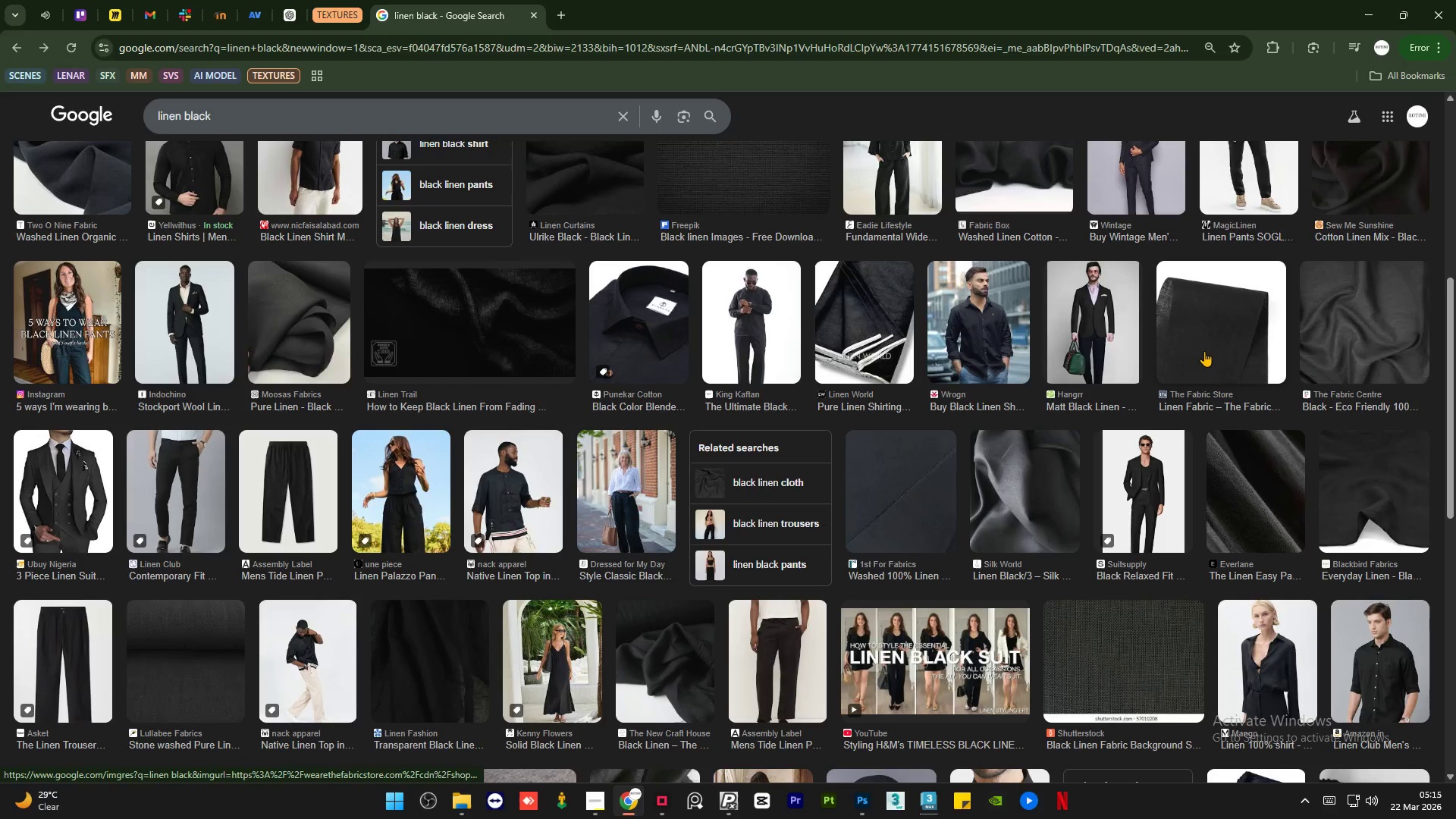 
left_click([1204, 351])
 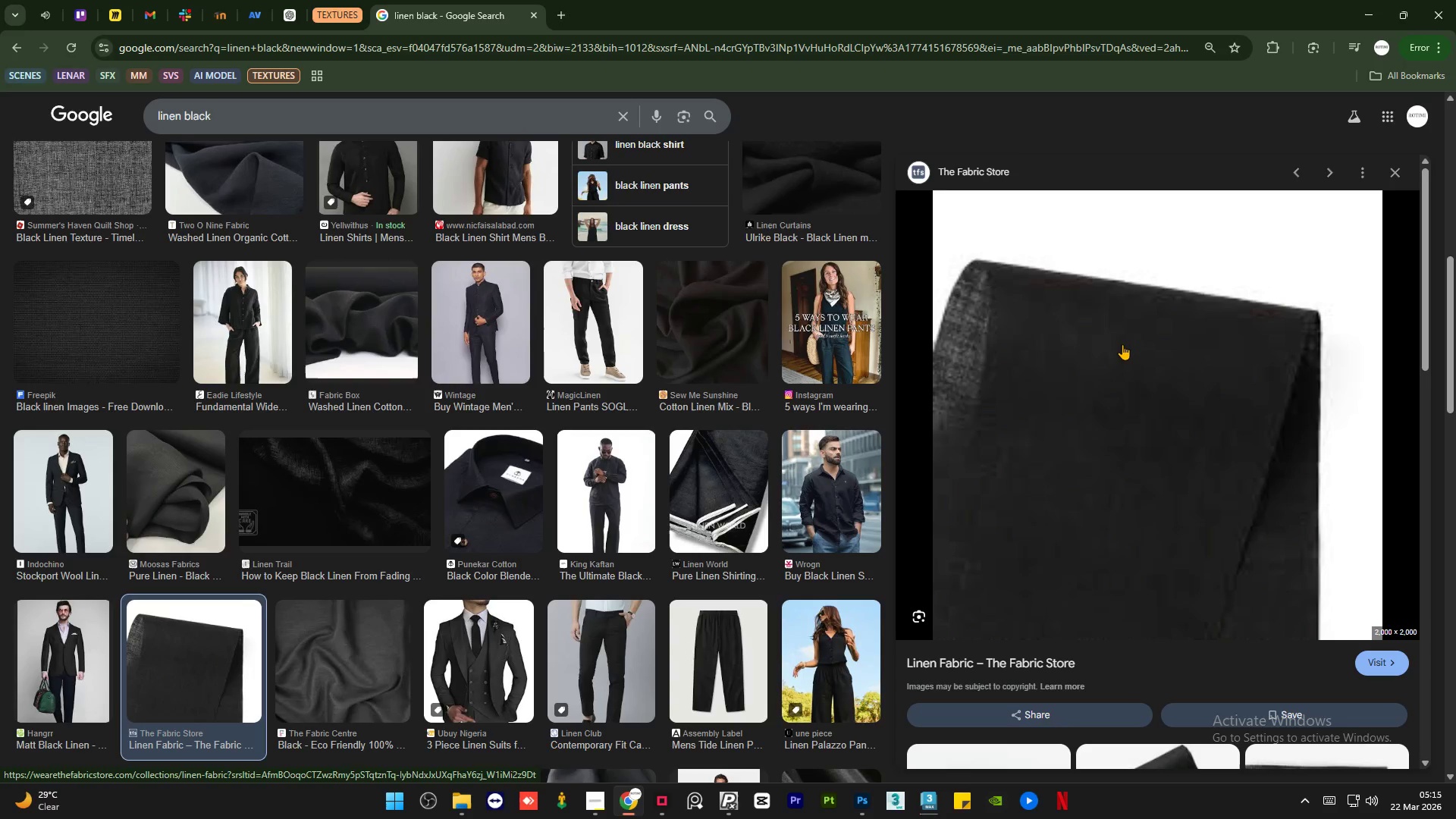 
scroll: coordinate [357, 403], scroll_direction: down, amount: 2.0
 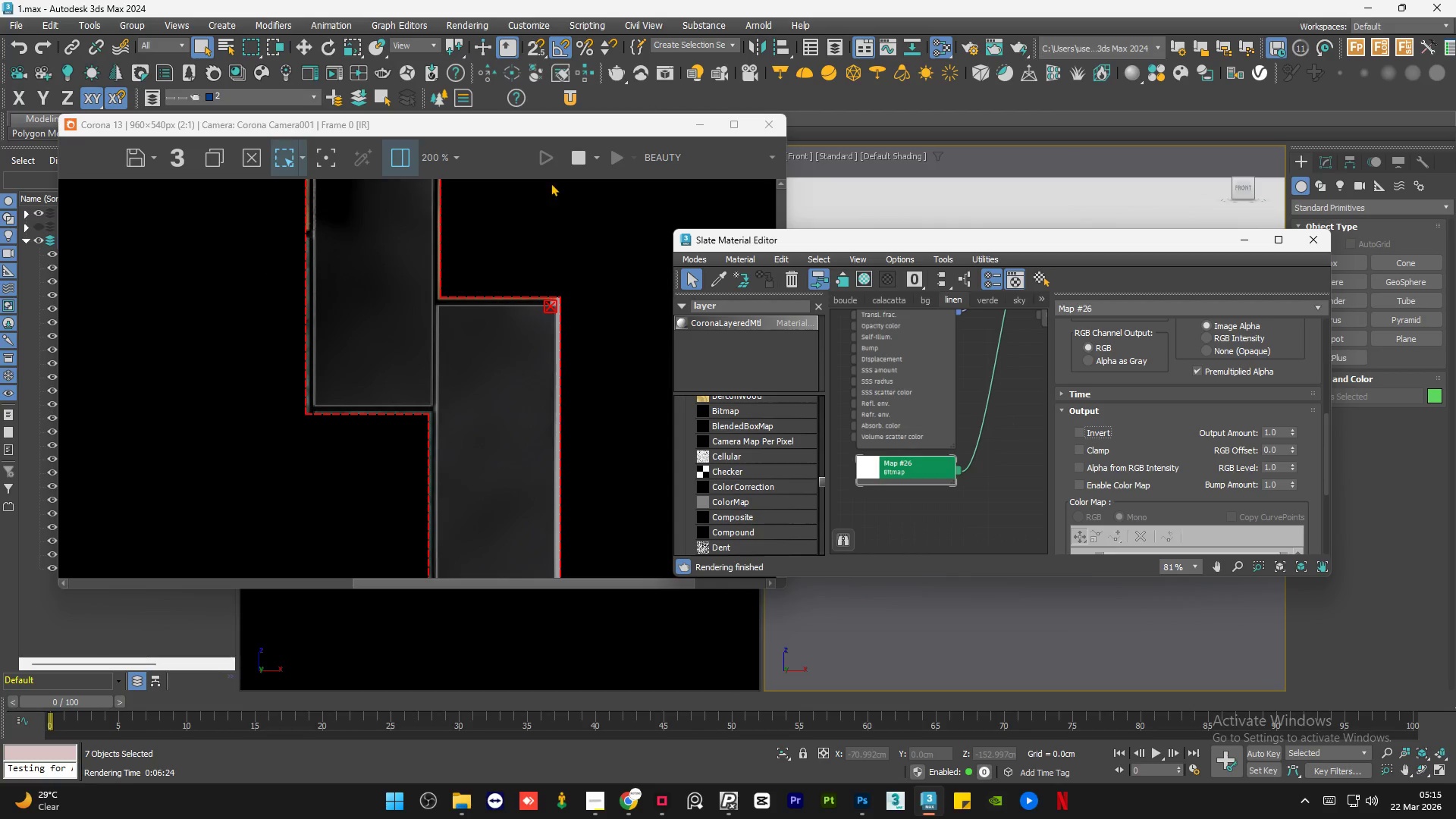 
wait(7.38)
 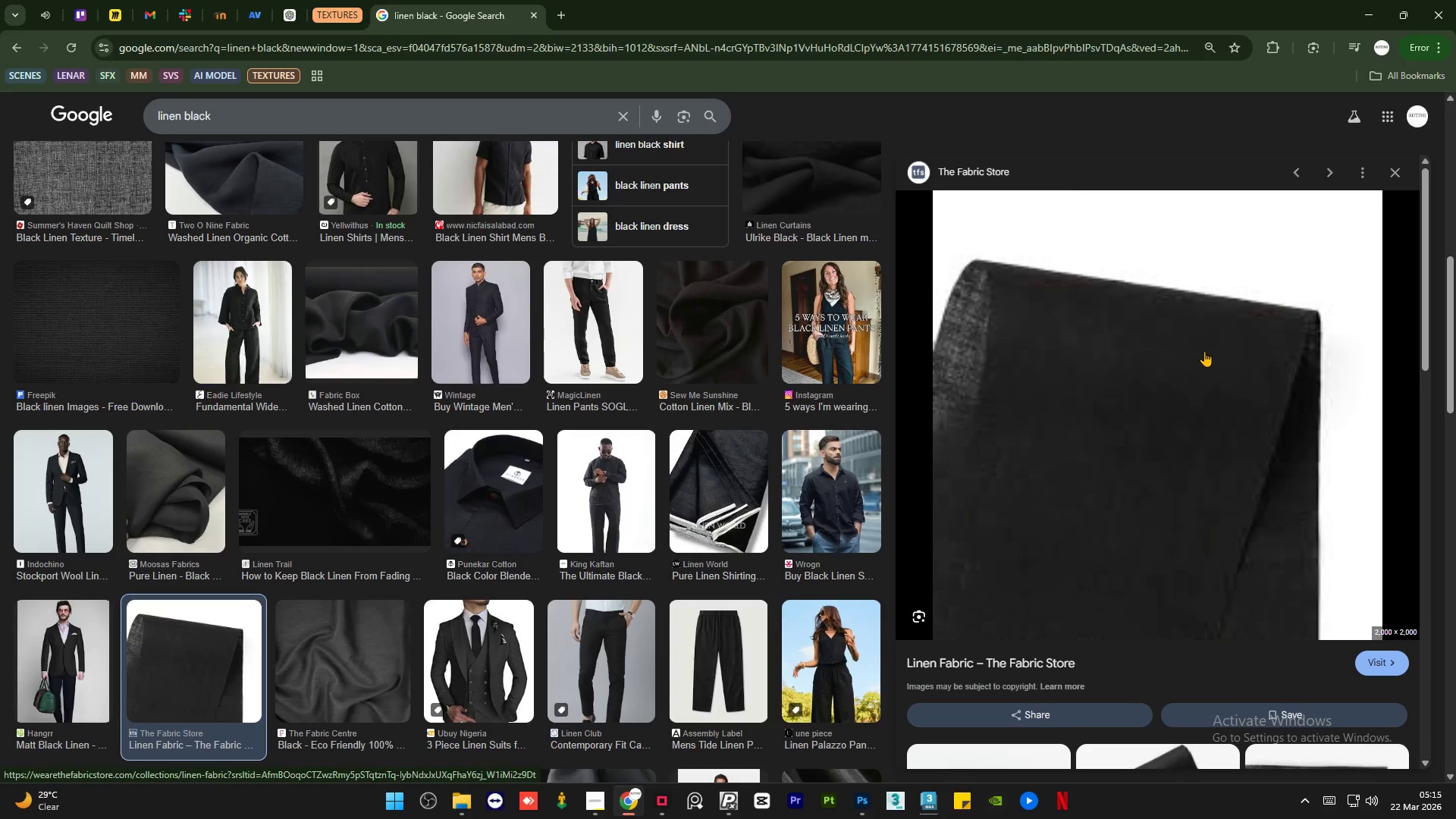 
left_click([1399, 176])
 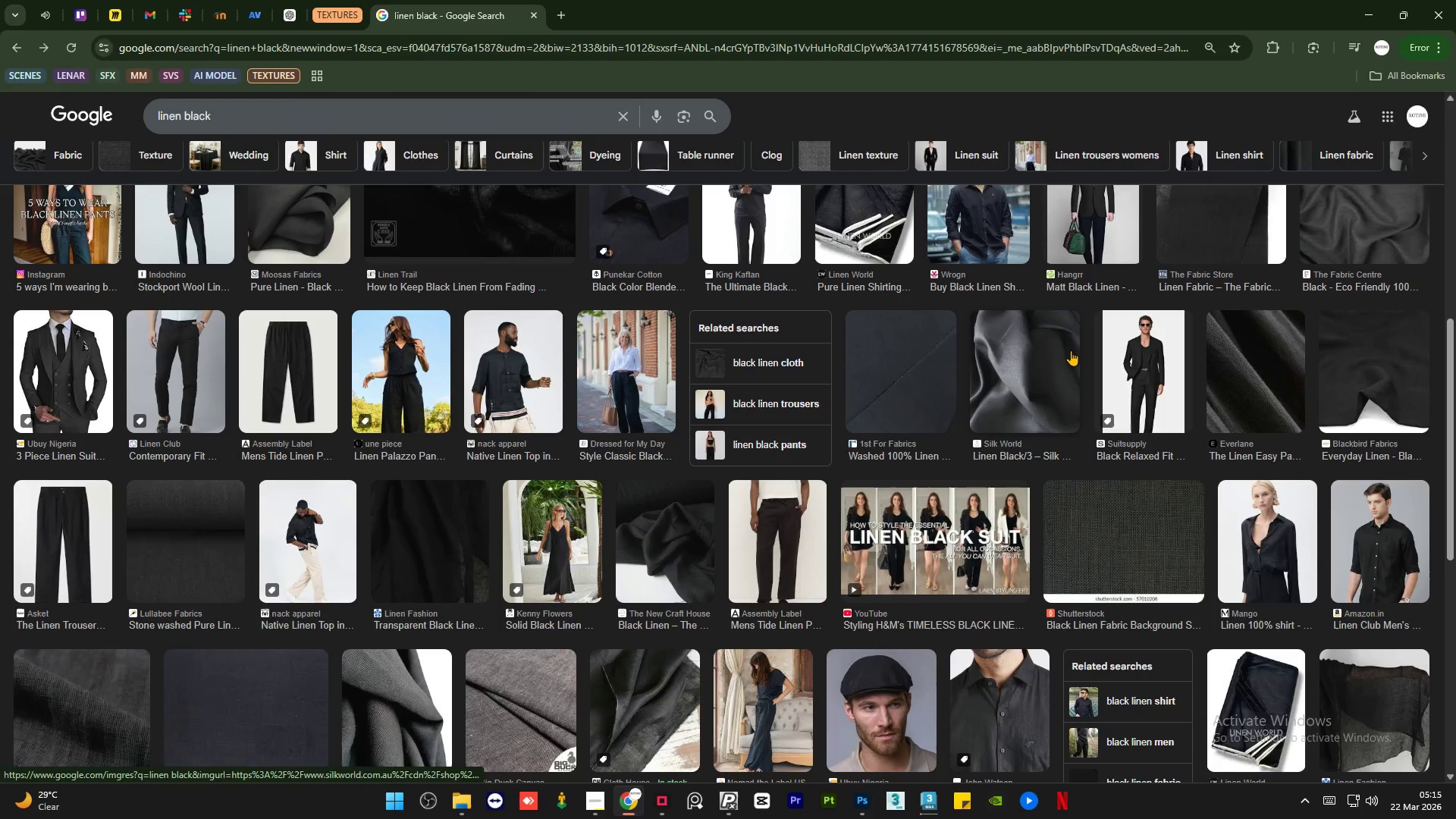 
scroll: coordinate [504, 382], scroll_direction: up, amount: 4.0
 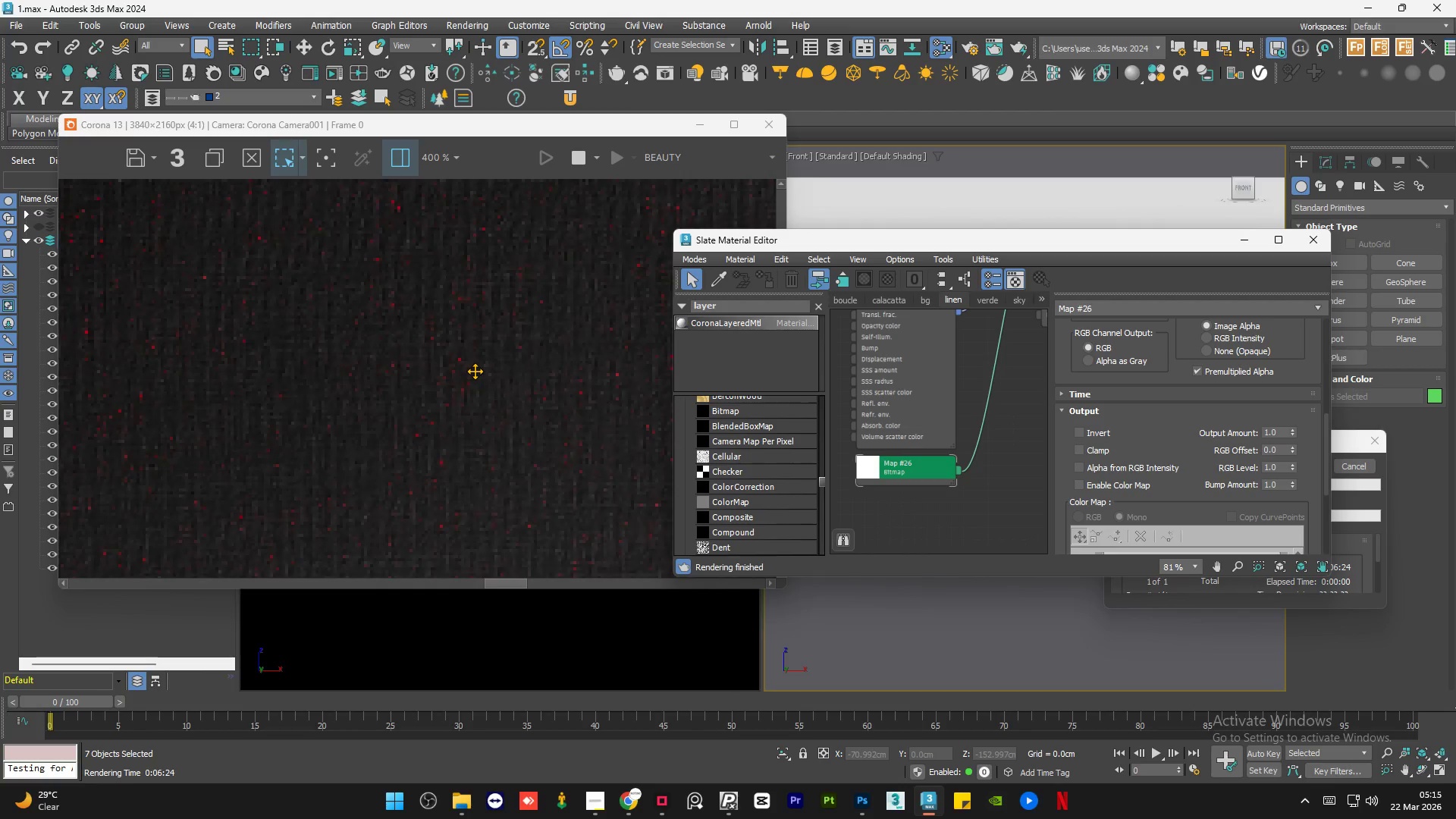 
left_click([1046, 376])
 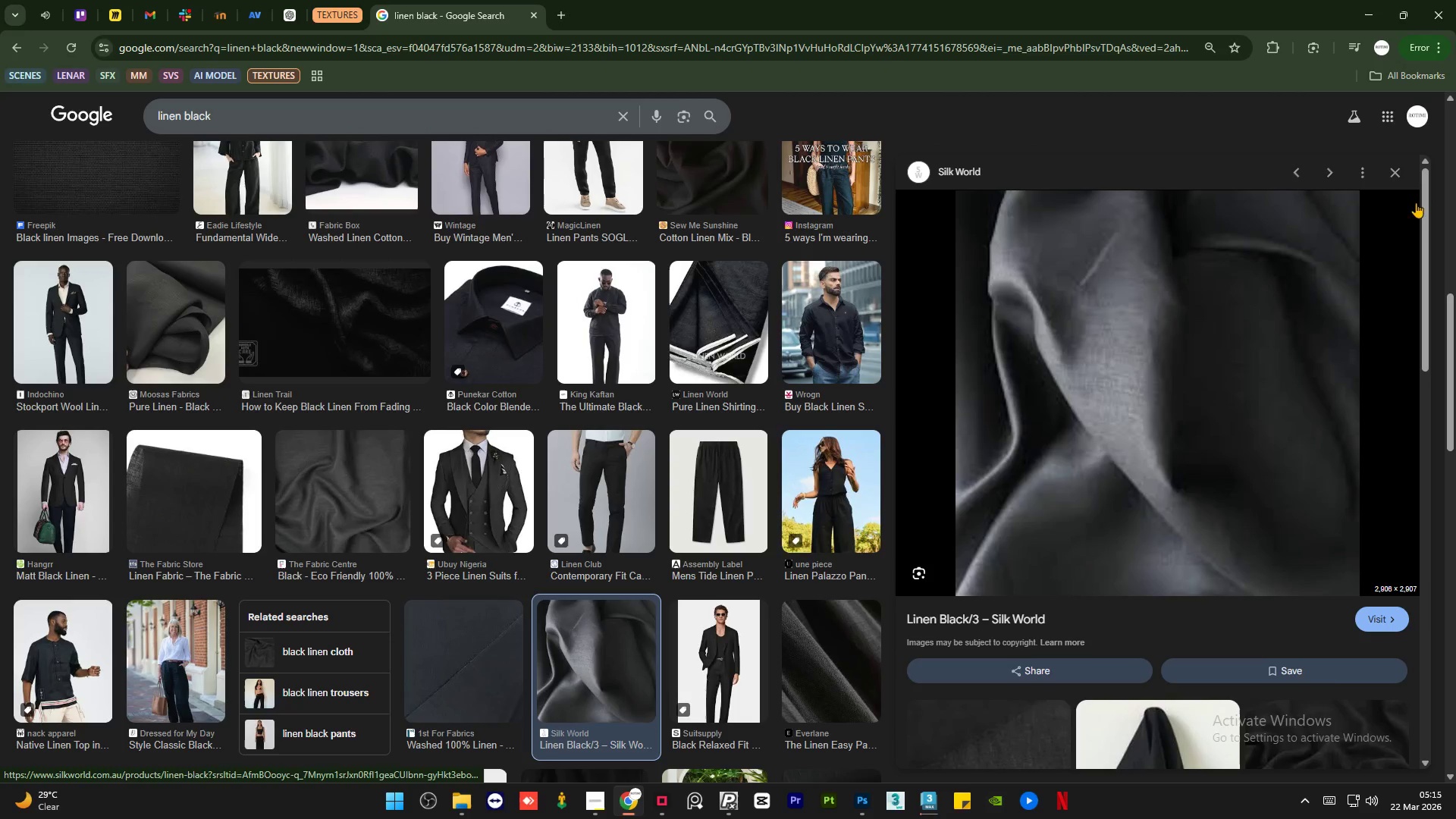 
scroll: coordinate [475, 371], scroll_direction: down, amount: 1.0
 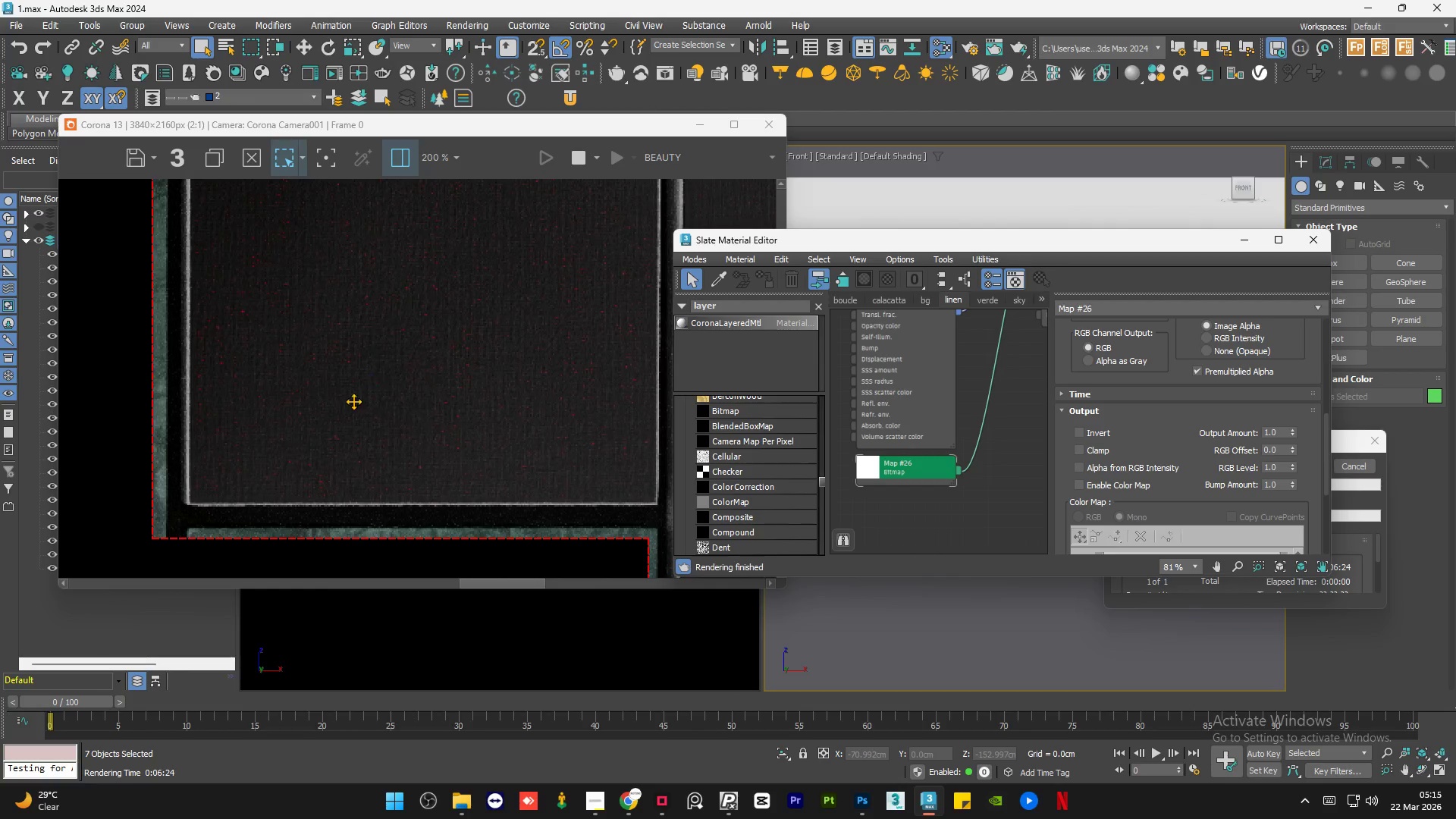 
left_click([1398, 174])
 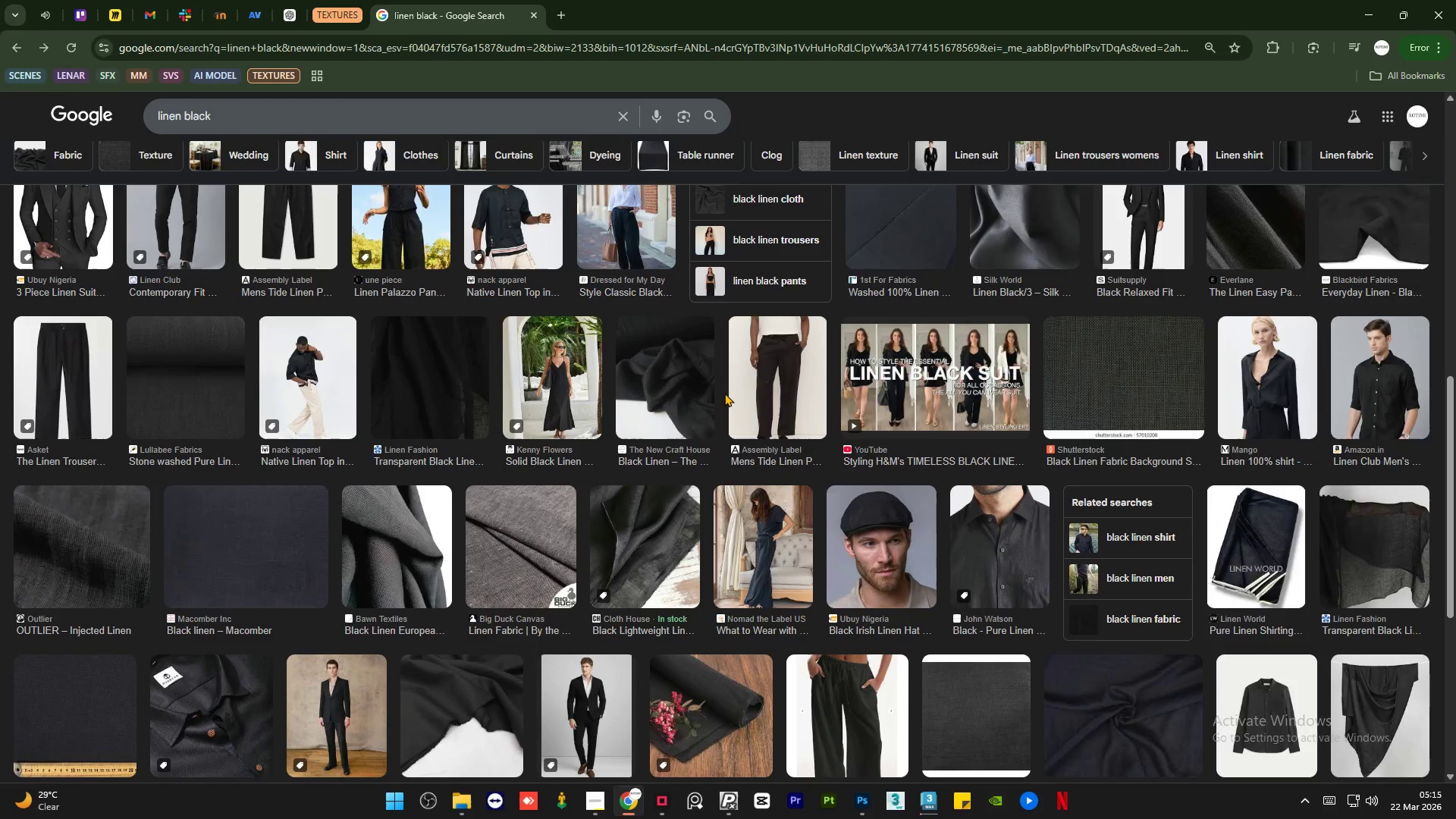 
scroll: coordinate [347, 411], scroll_direction: down, amount: 2.0
 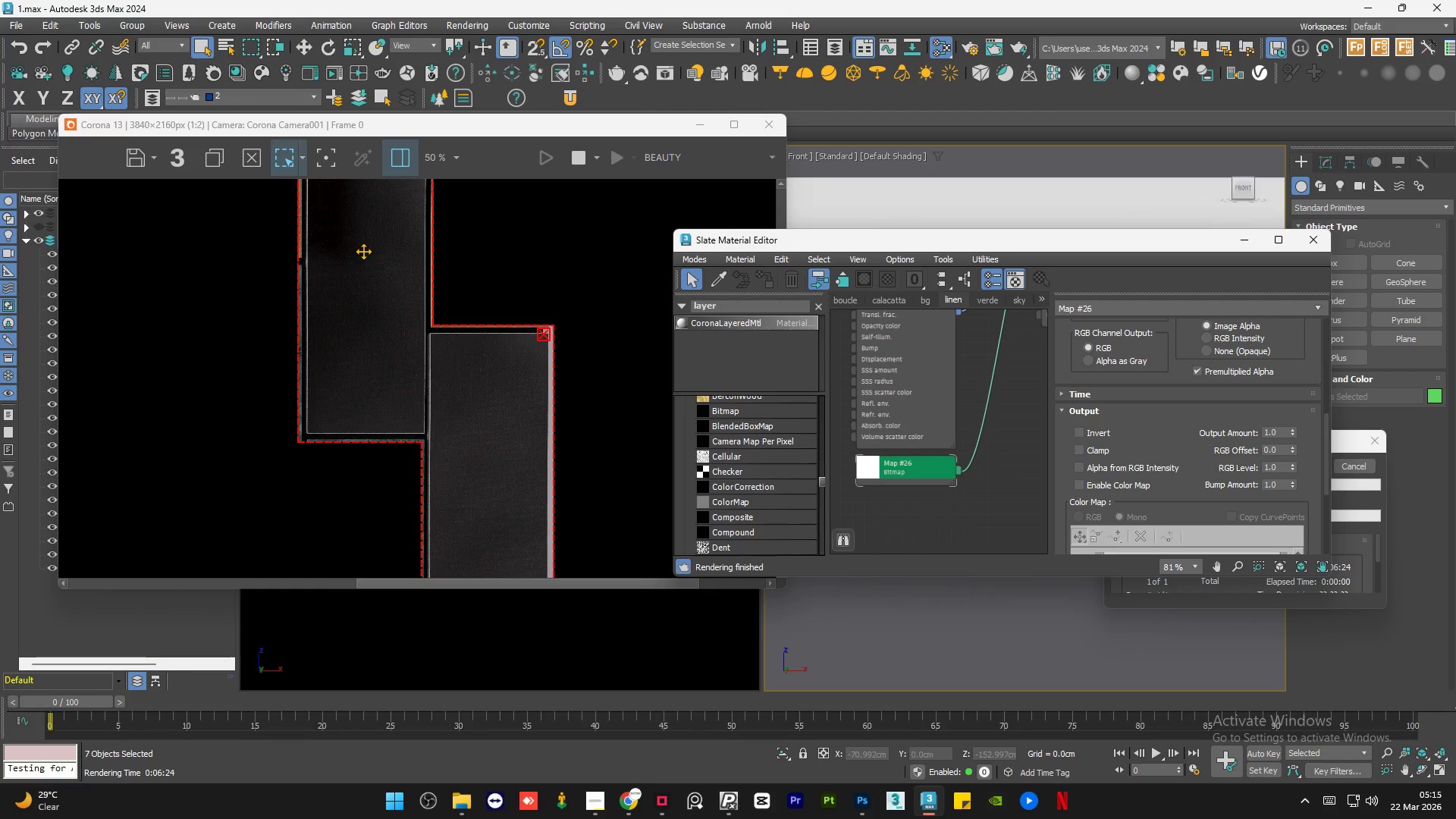 
scroll: coordinate [363, 249], scroll_direction: up, amount: 3.0
 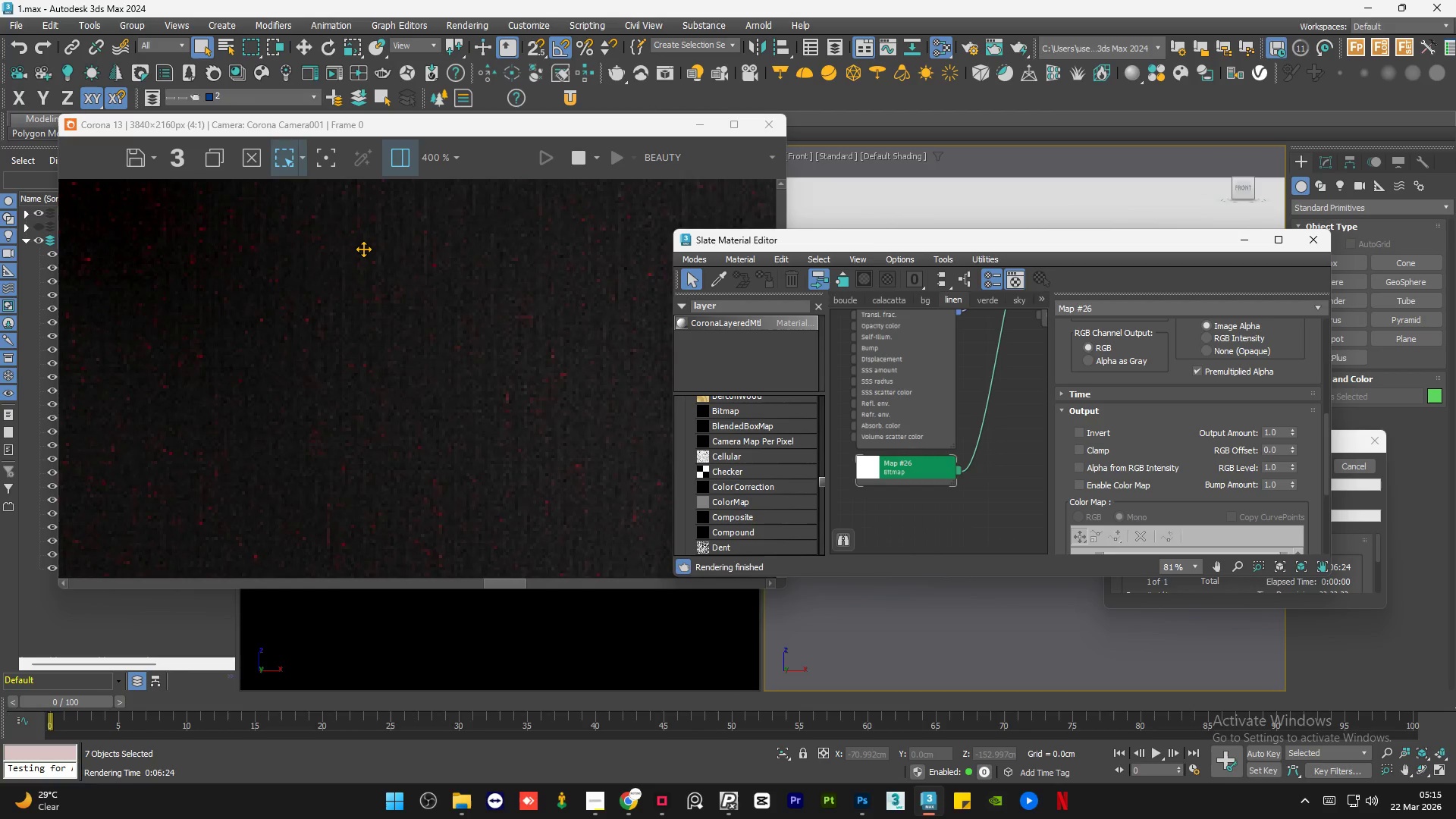 
scroll: coordinate [363, 249], scroll_direction: down, amount: 3.0
 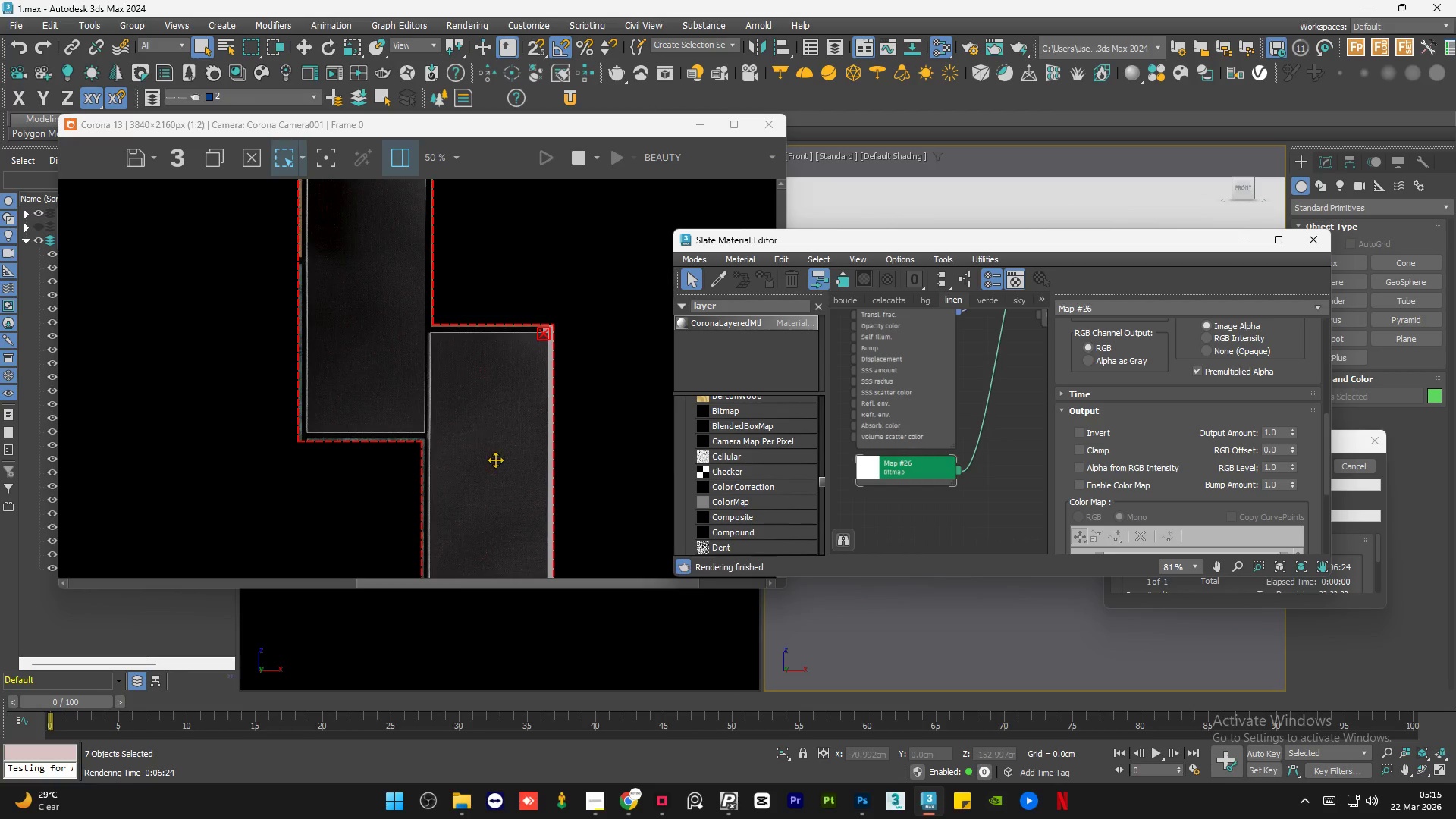 
scroll: coordinate [496, 463], scroll_direction: up, amount: 3.0
 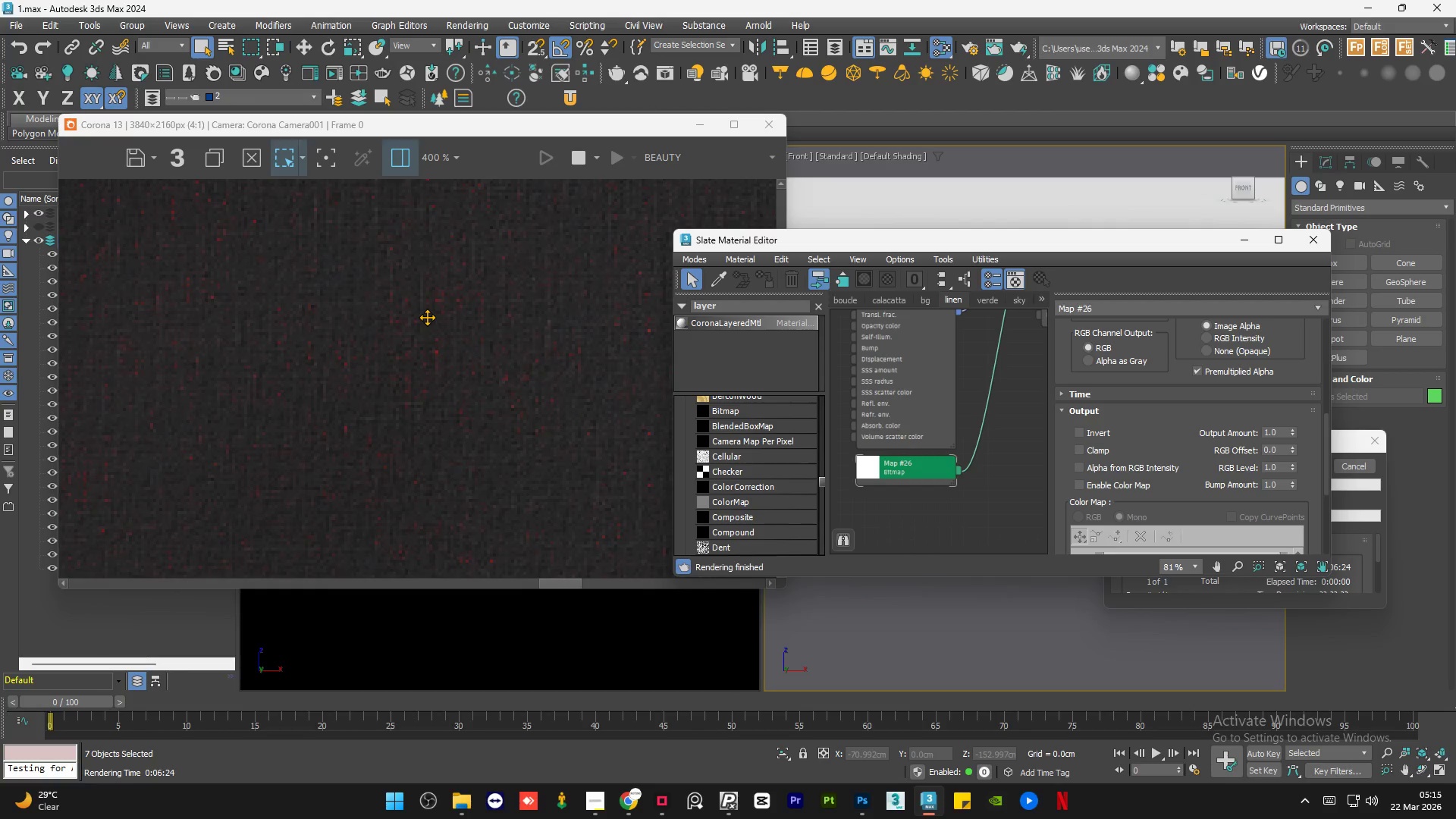 
scroll: coordinate [427, 317], scroll_direction: down, amount: 2.0
 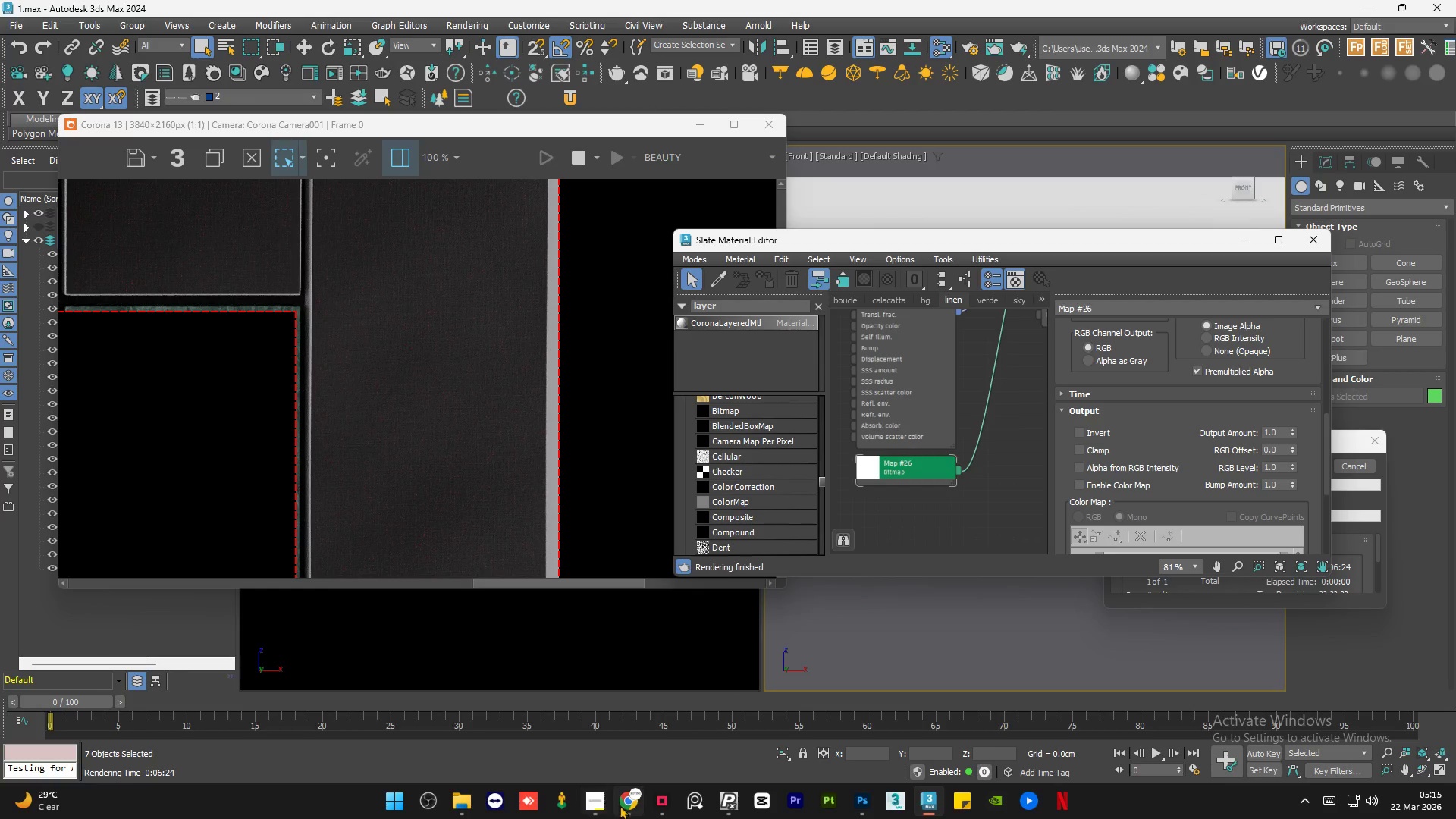 
left_click([596, 817])